 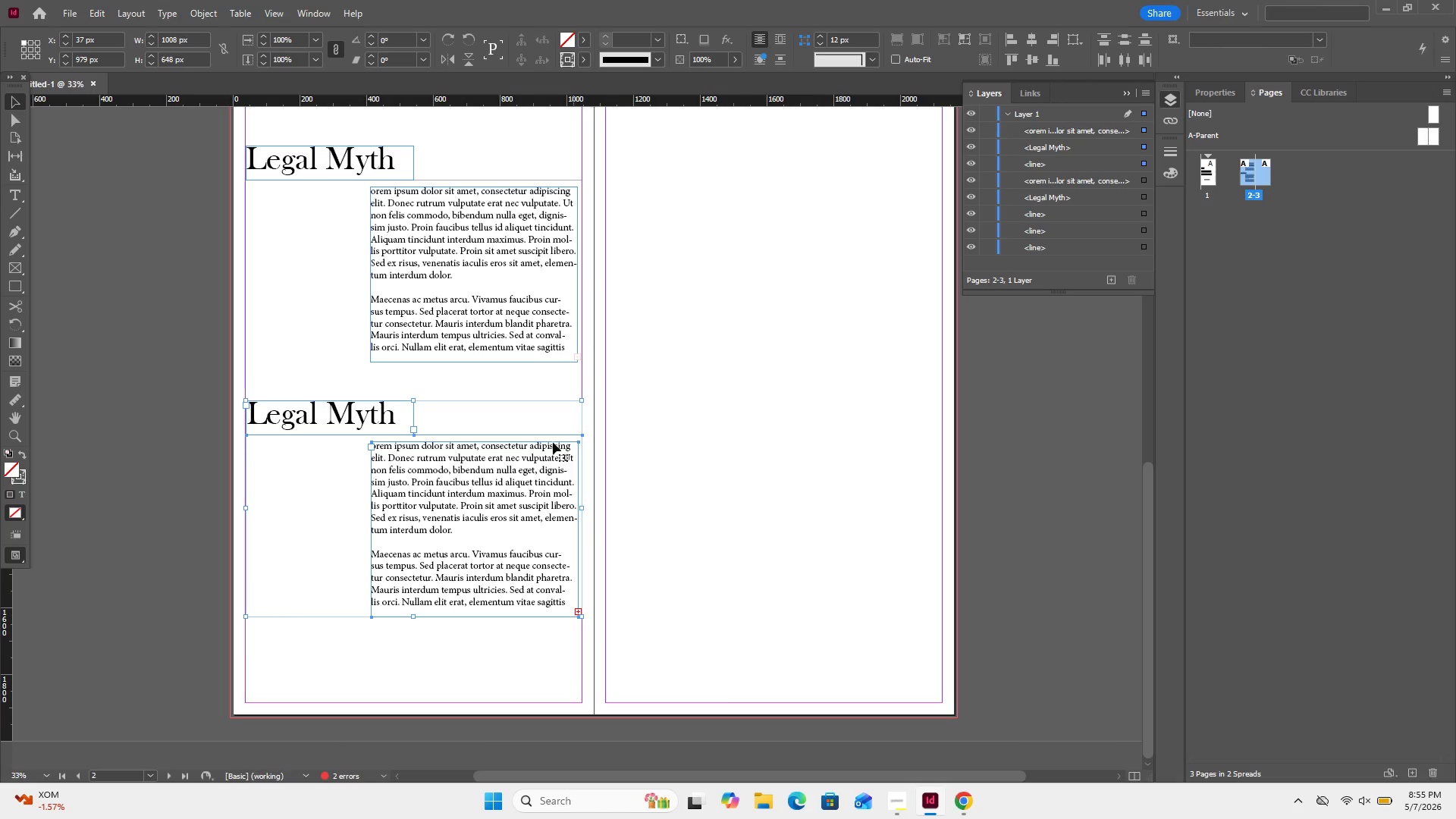 
double_click([358, 418])
 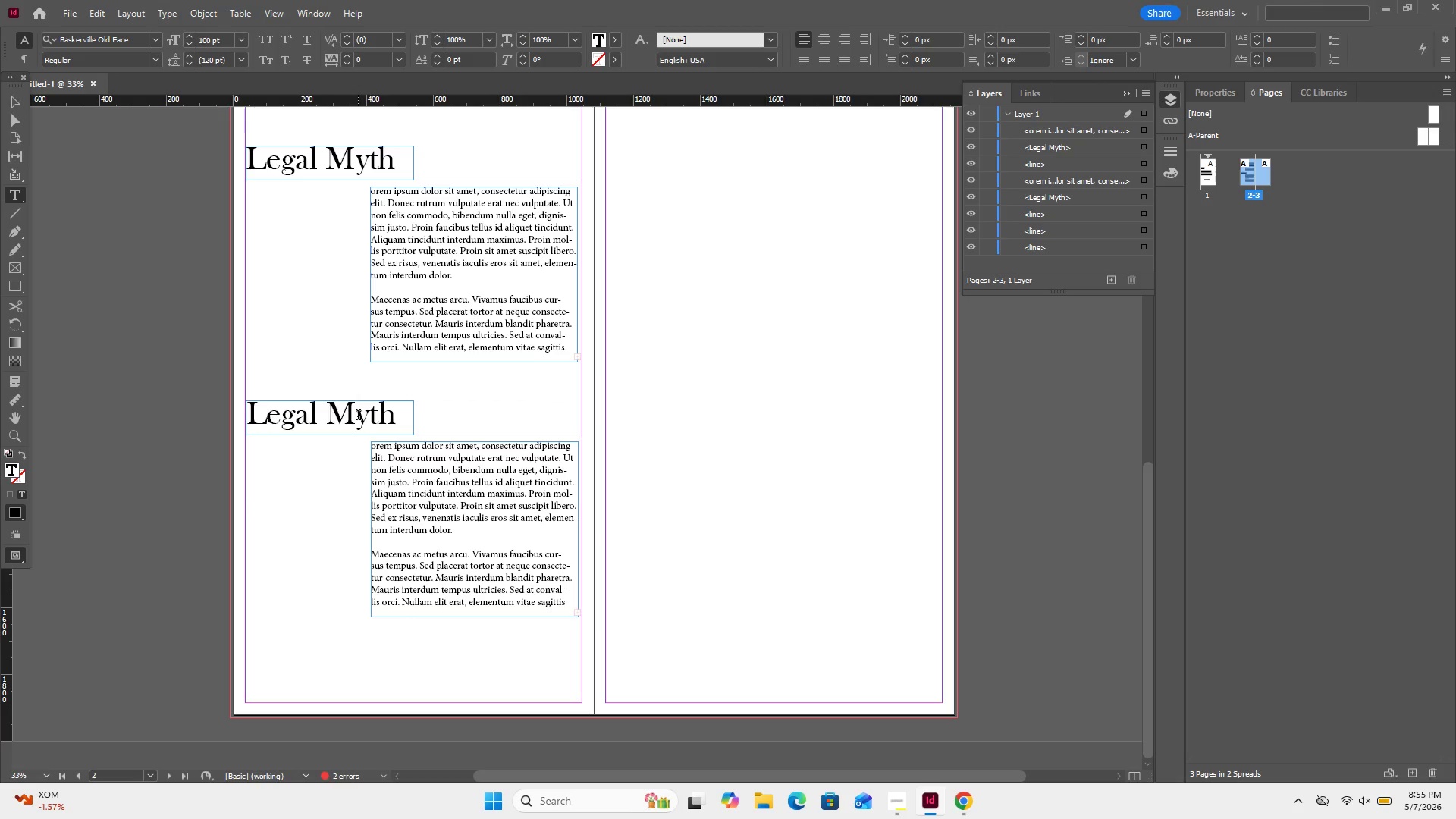 
key(Control+A)
 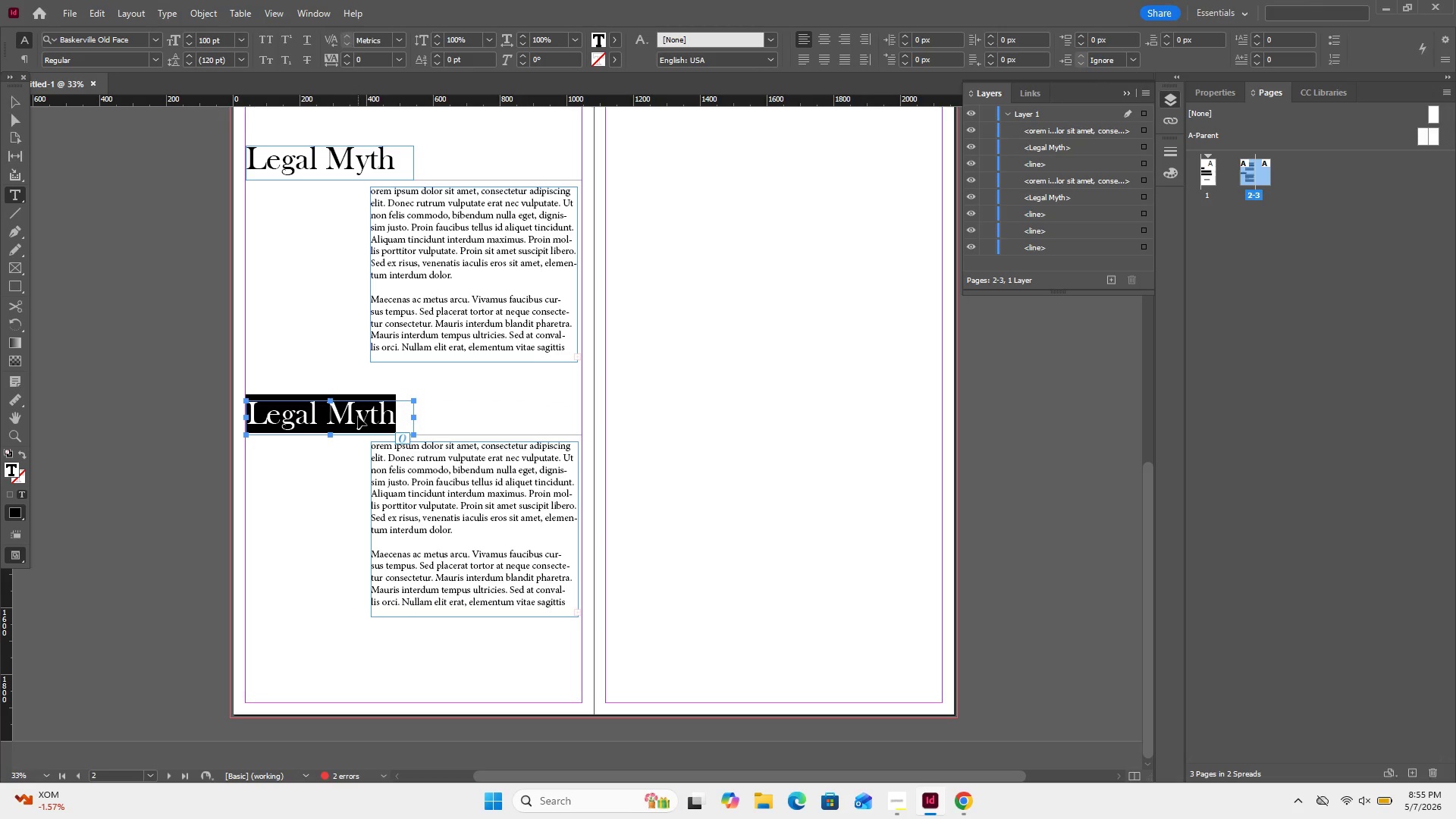 
key(Control+V)
 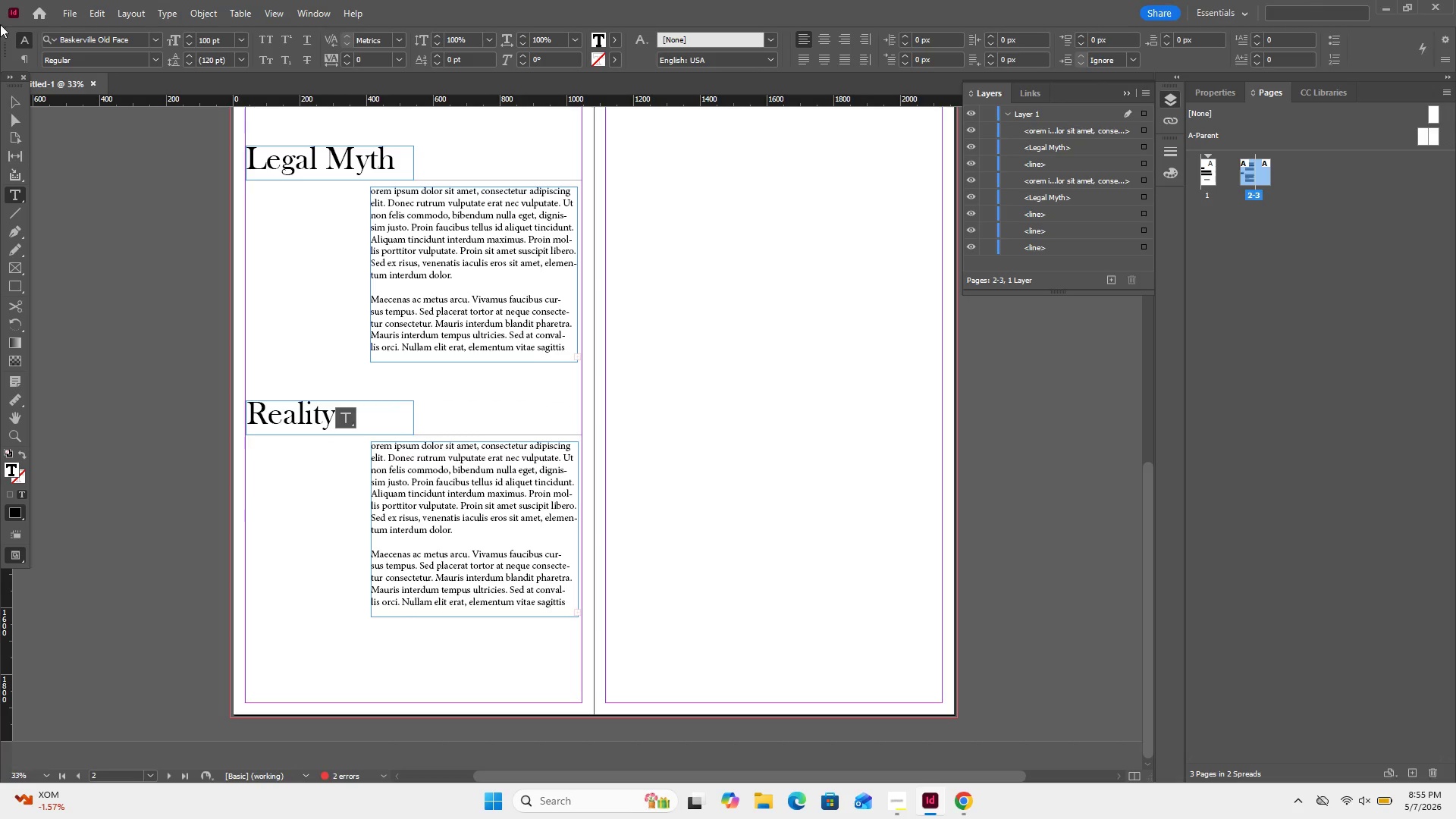 
left_click([17, 105])
 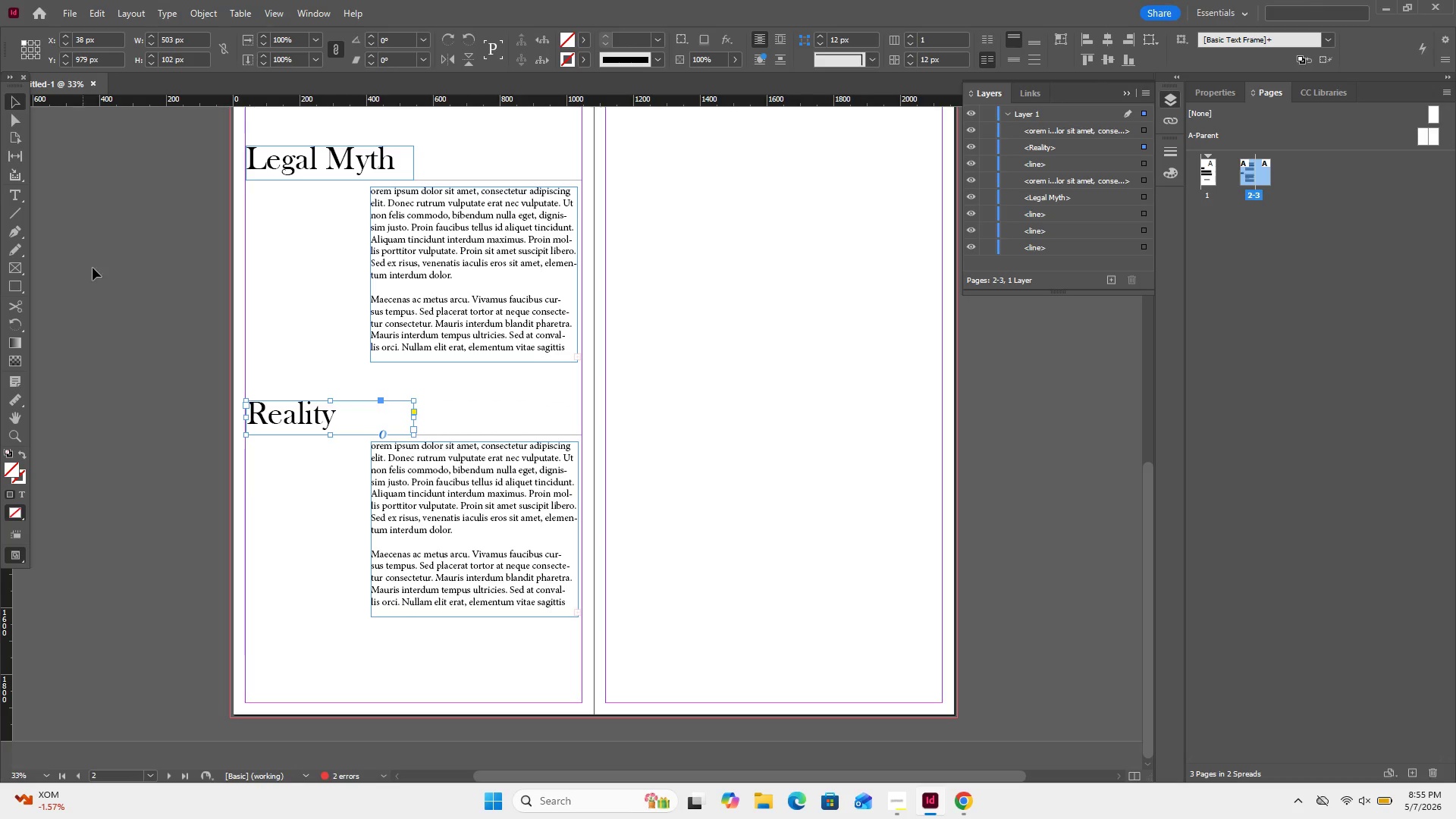 
left_click([108, 281])
 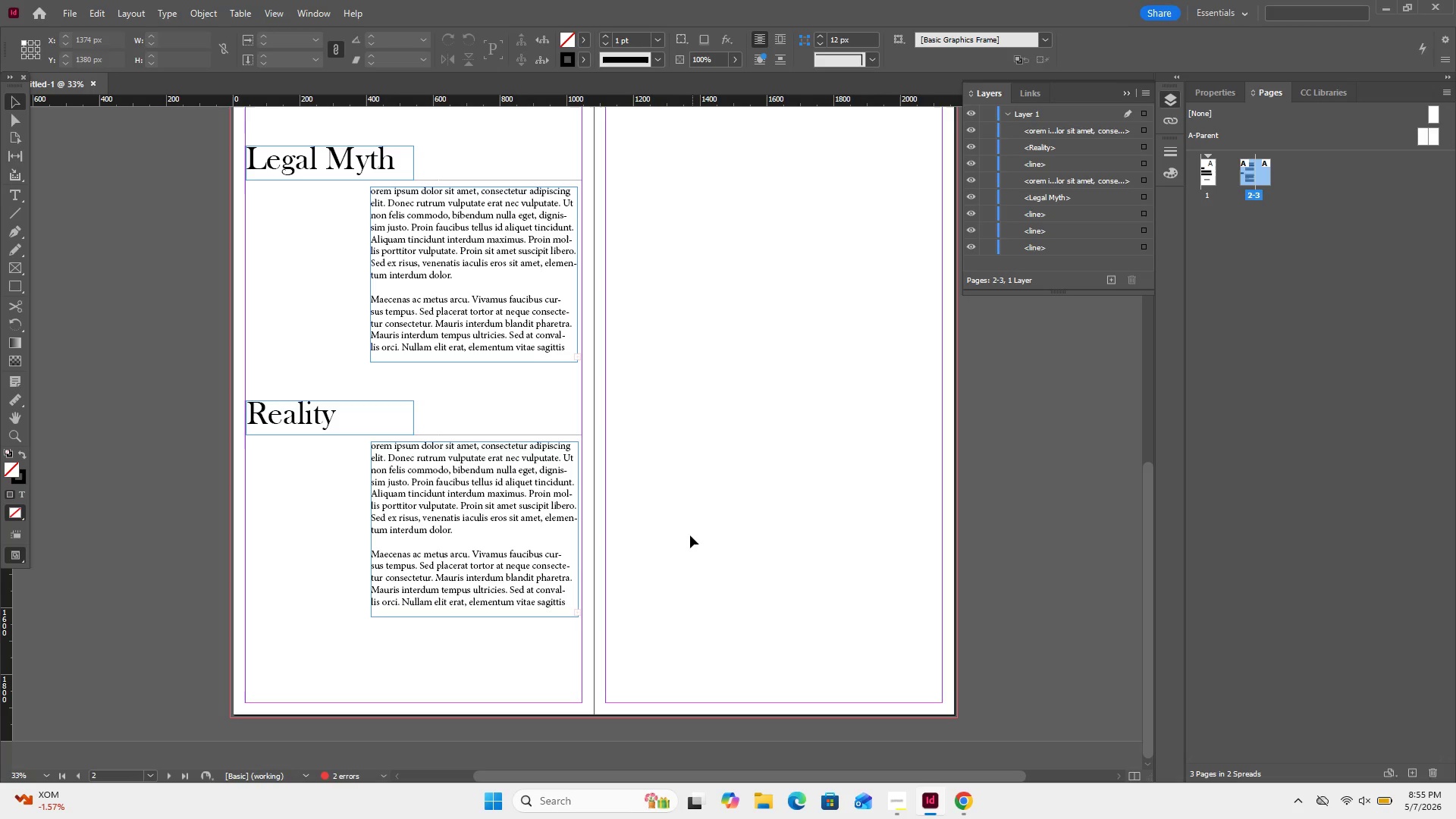 
scroll: coordinate [626, 419], scroll_direction: up, amount: 2.0
 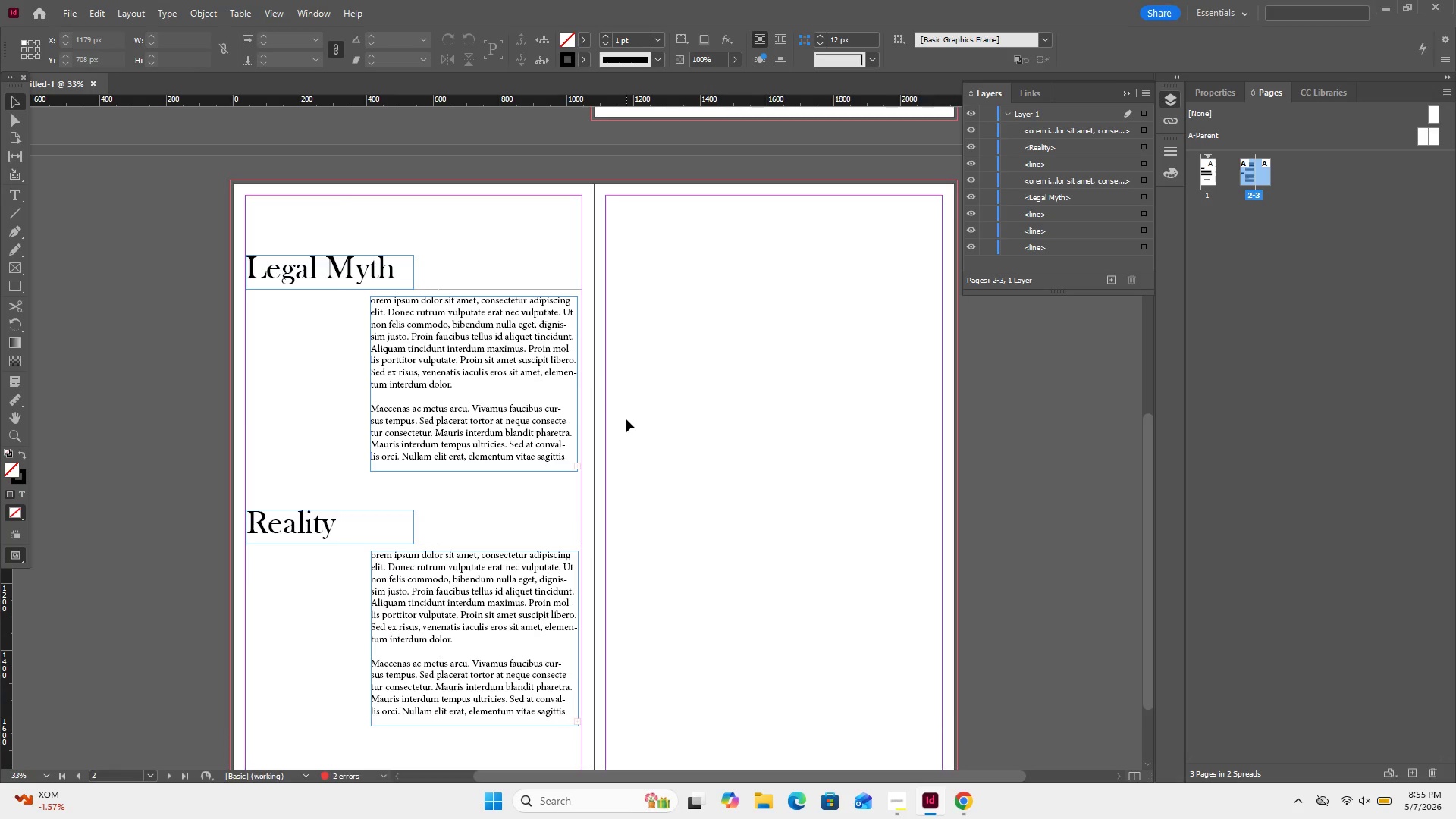 
scroll: coordinate [626, 419], scroll_direction: down, amount: 2.0
 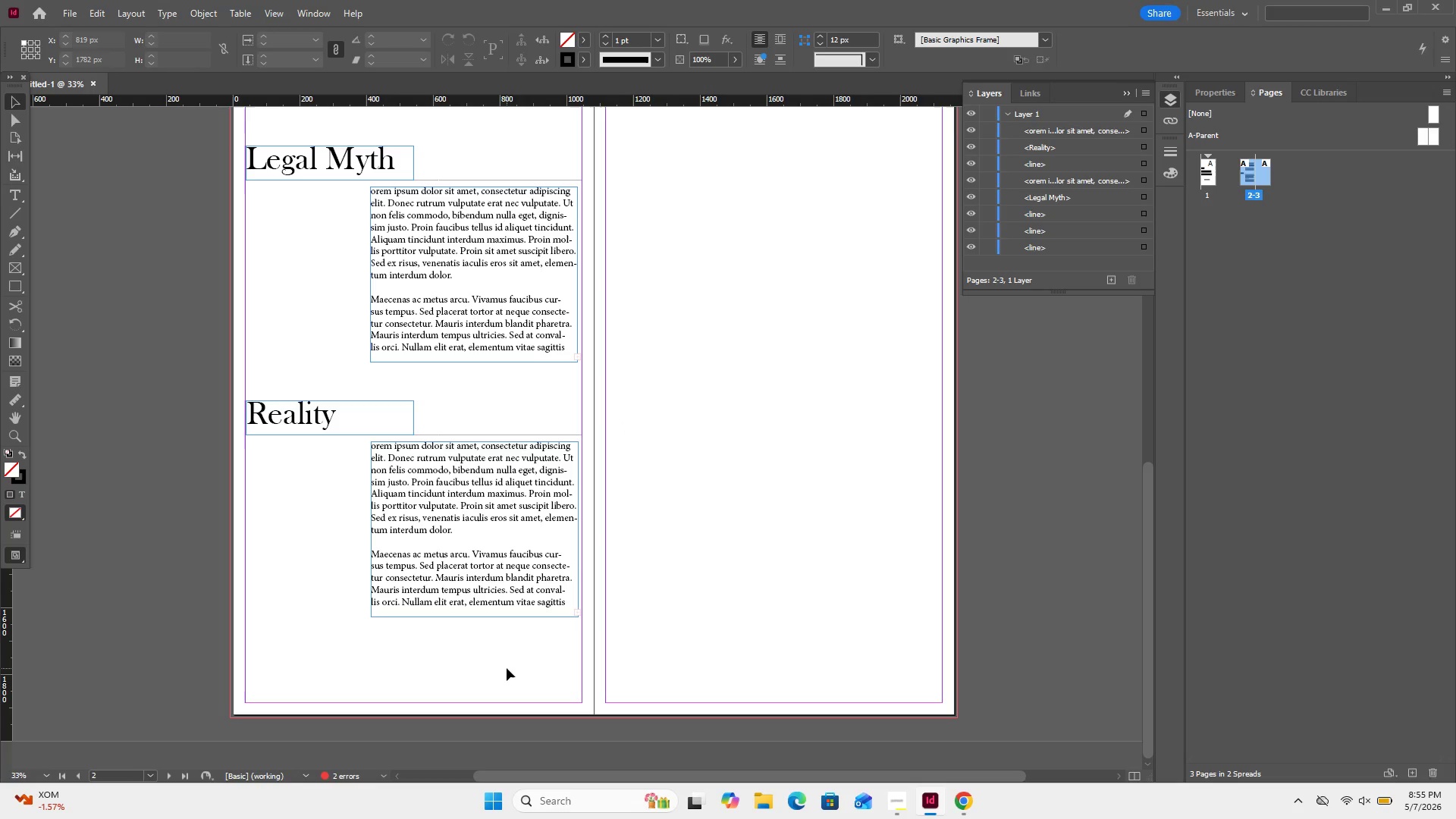 
left_click_drag(start_coordinate=[505, 667], to_coordinate=[521, 743])
 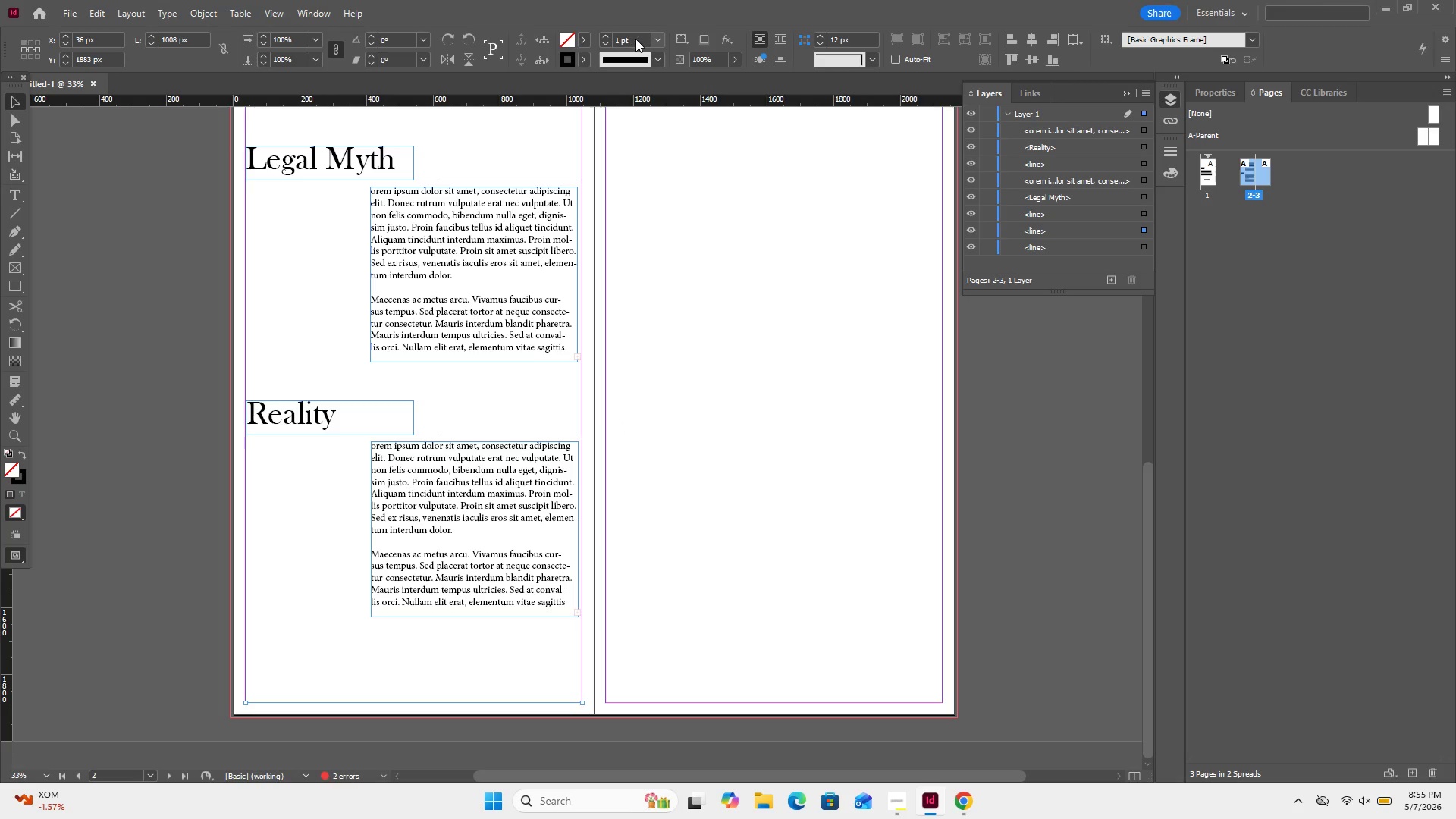 
left_click([661, 41])
 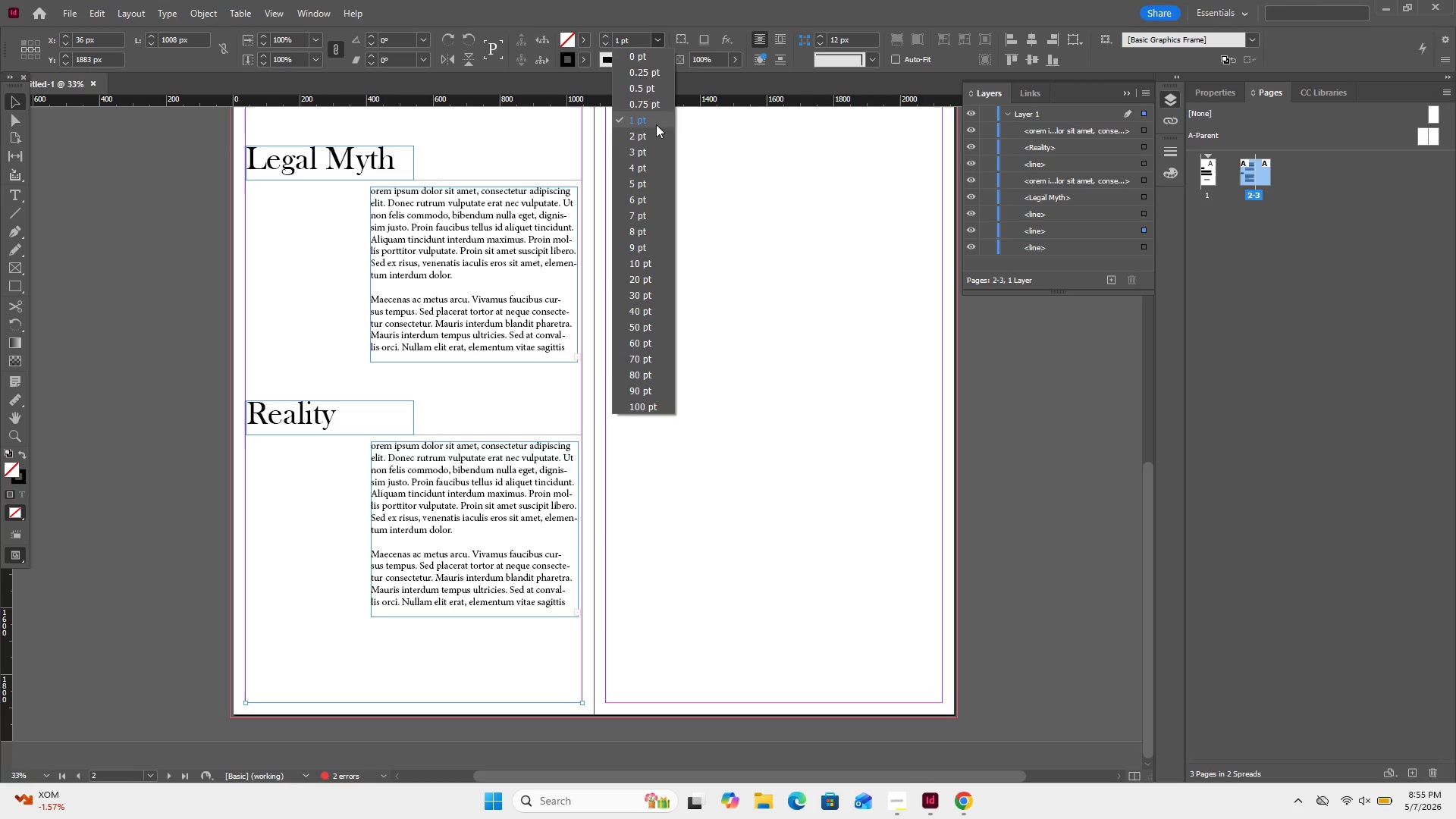 
left_click([654, 134])
 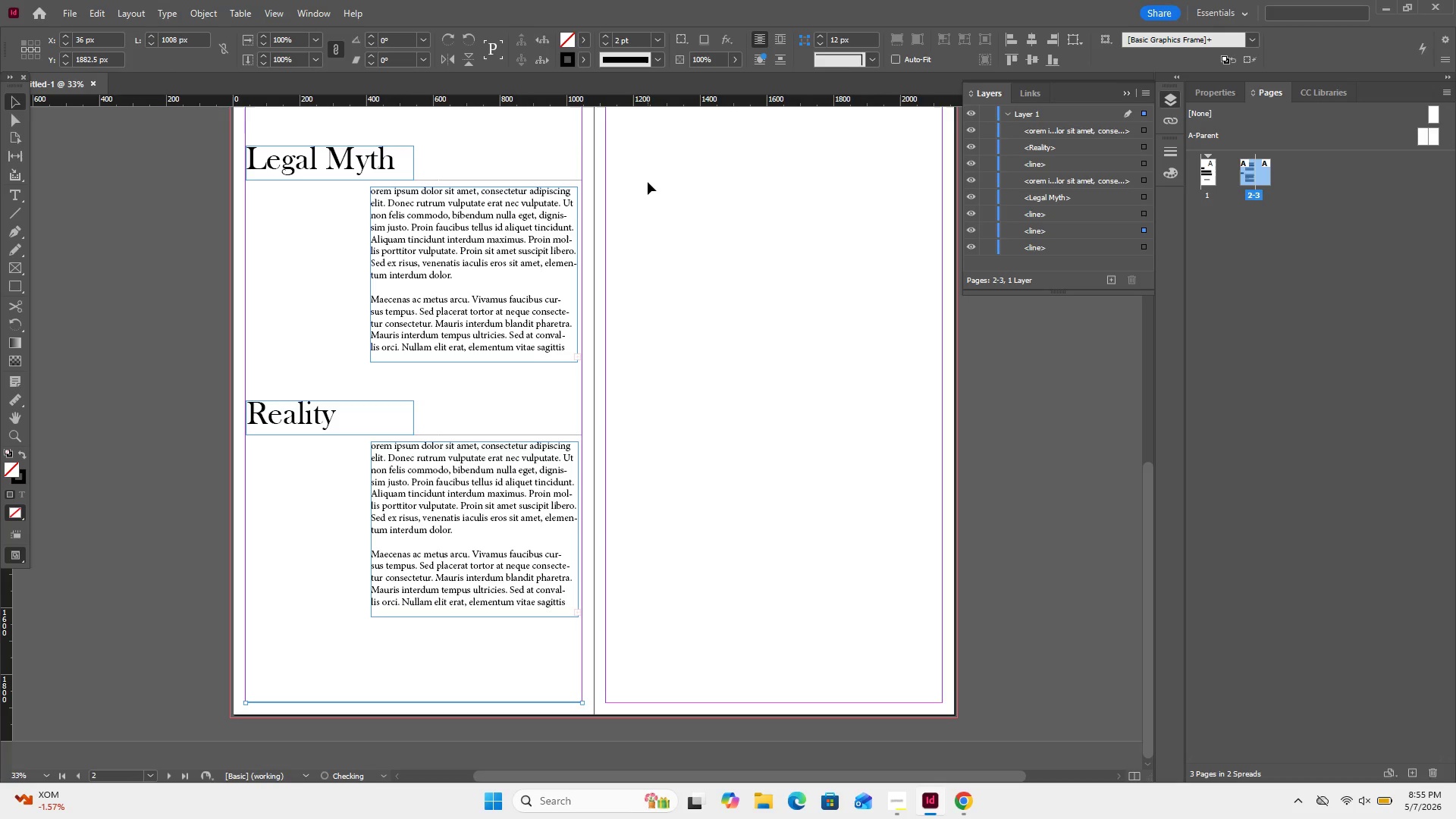 
left_click([648, 182])
 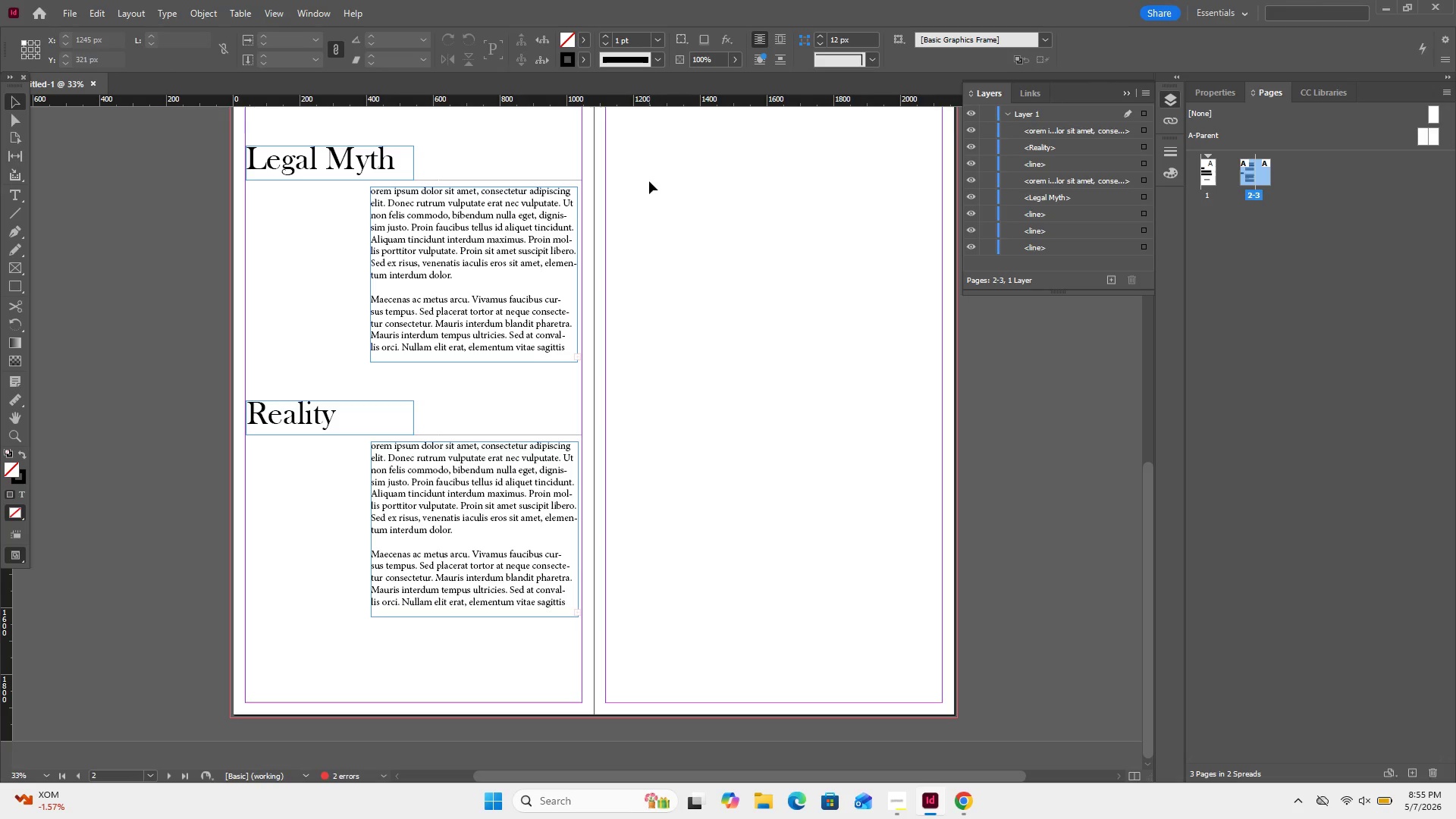 
scroll: coordinate [650, 176], scroll_direction: up, amount: 7.0
 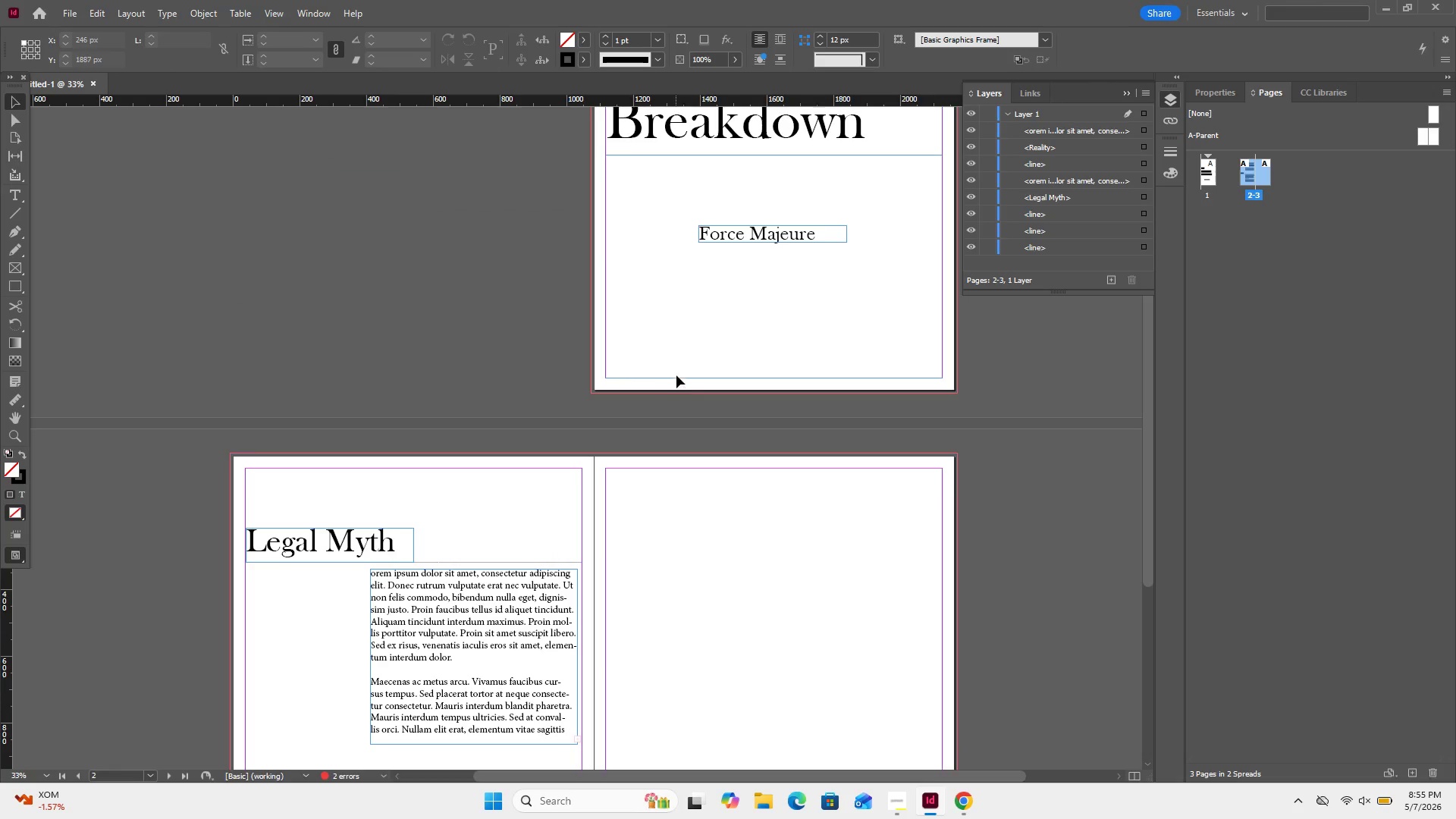 
left_click_drag(start_coordinate=[681, 365], to_coordinate=[692, 410])
 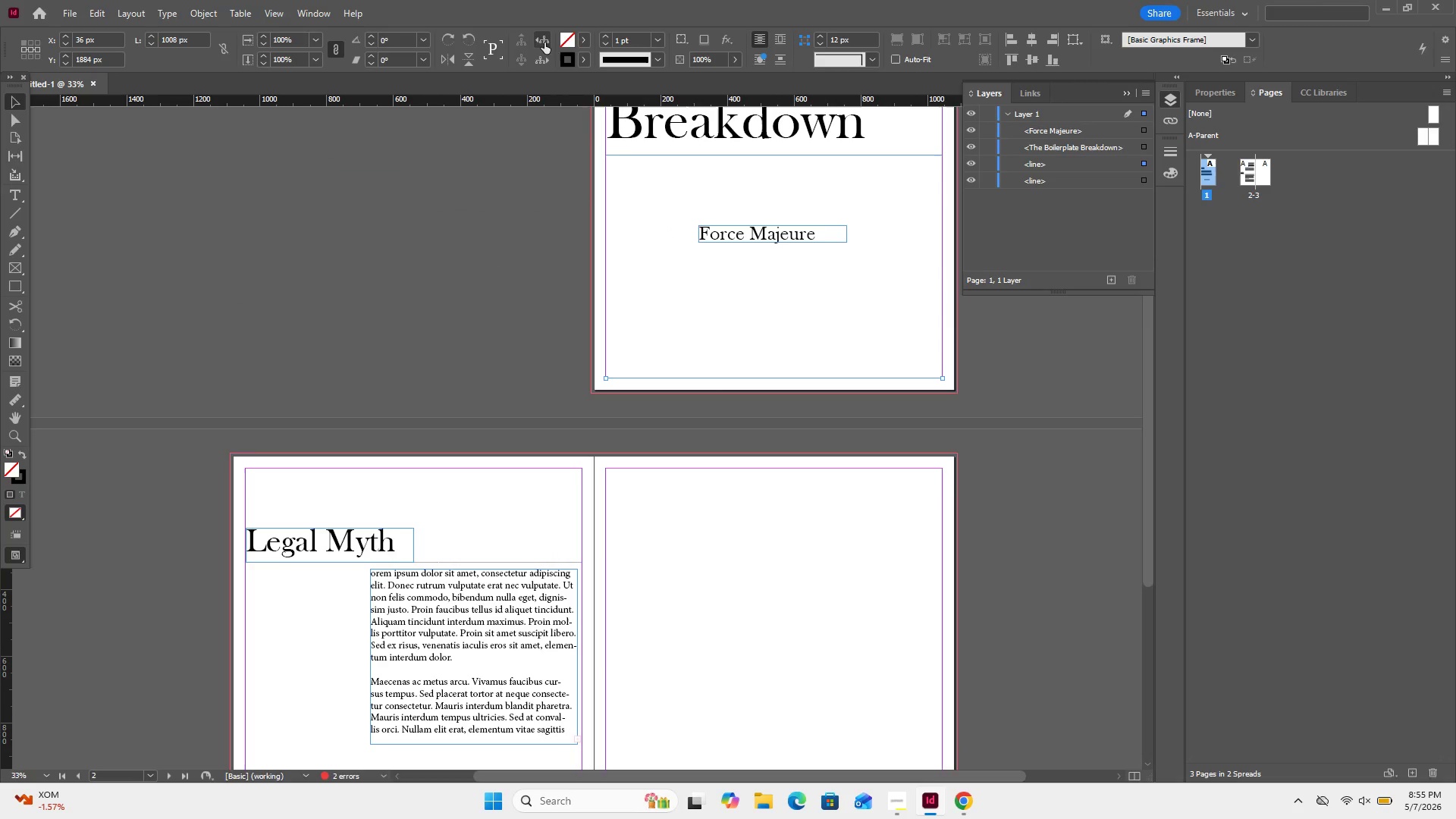 
wait(5.16)
 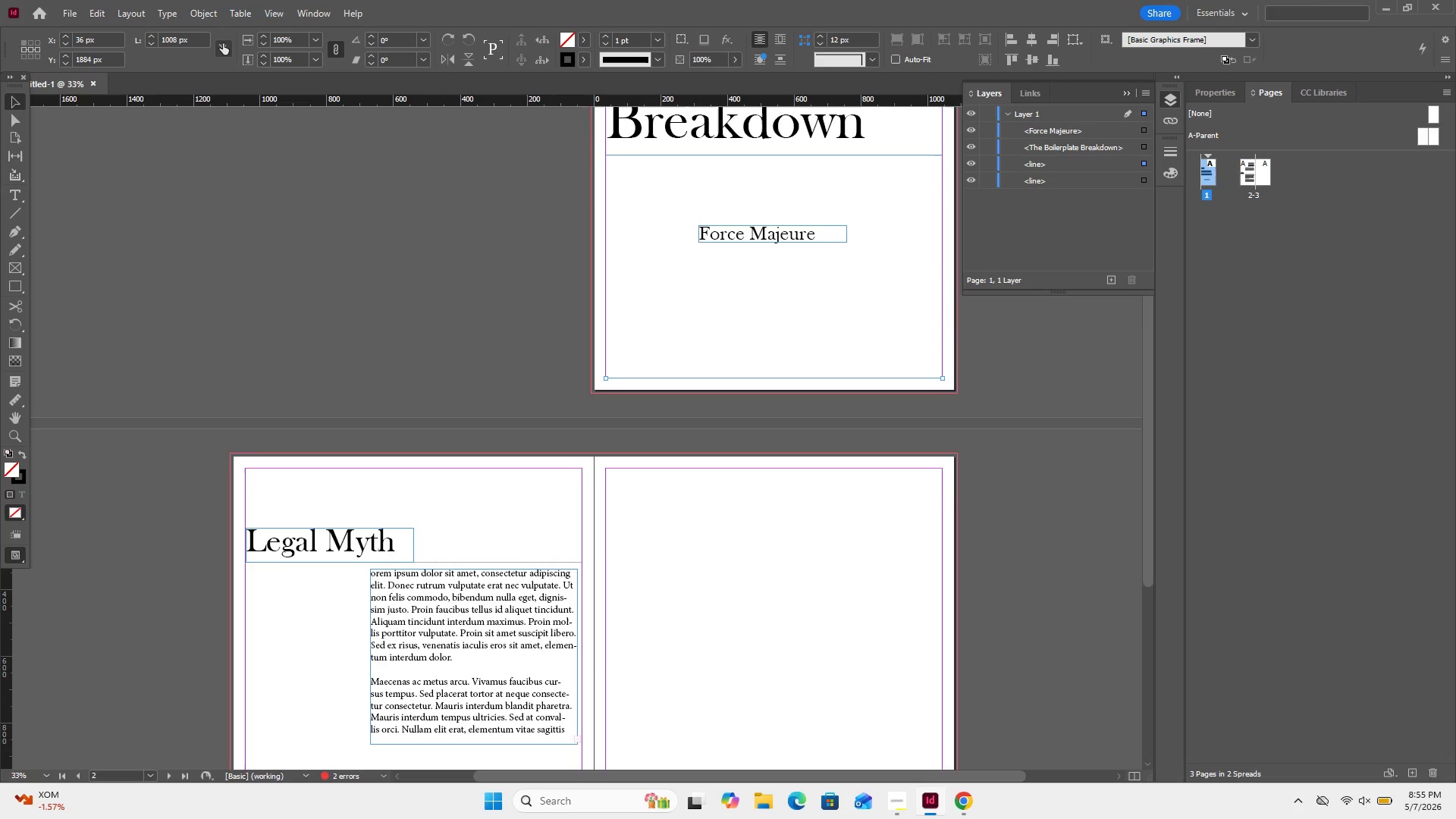 
double_click([621, 41])
 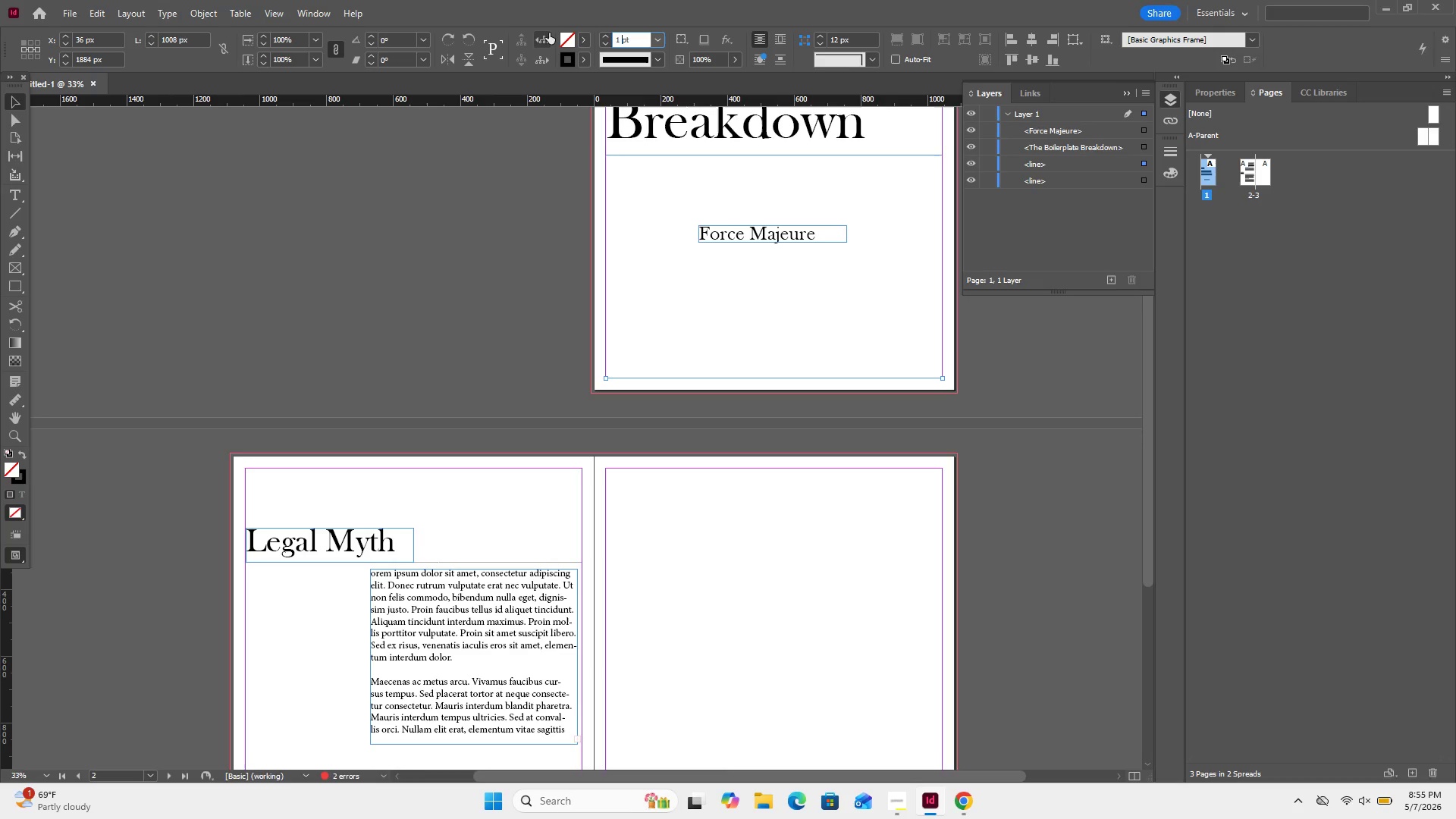 
key(Backspace)
 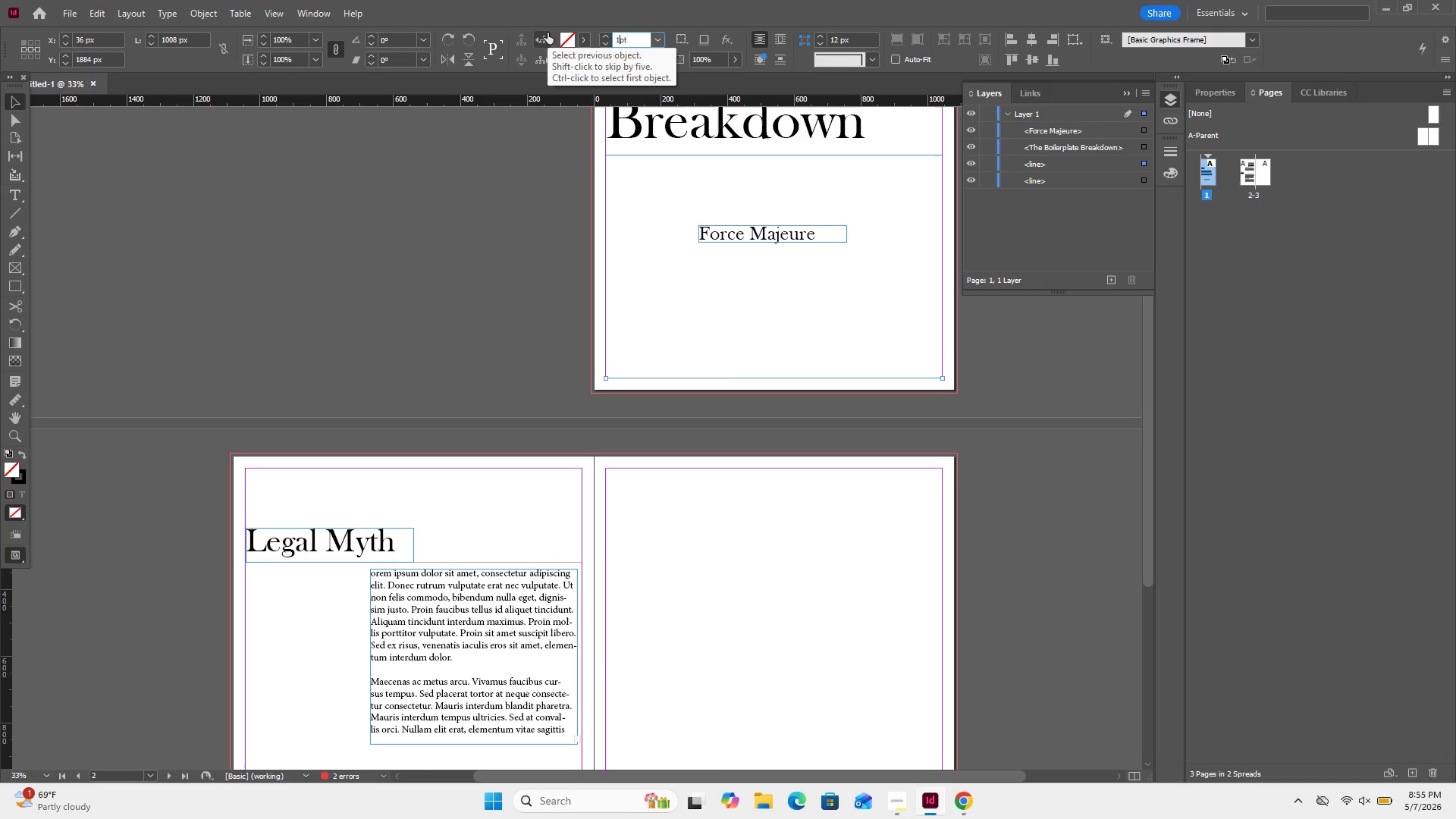 
key(Numpad3)
 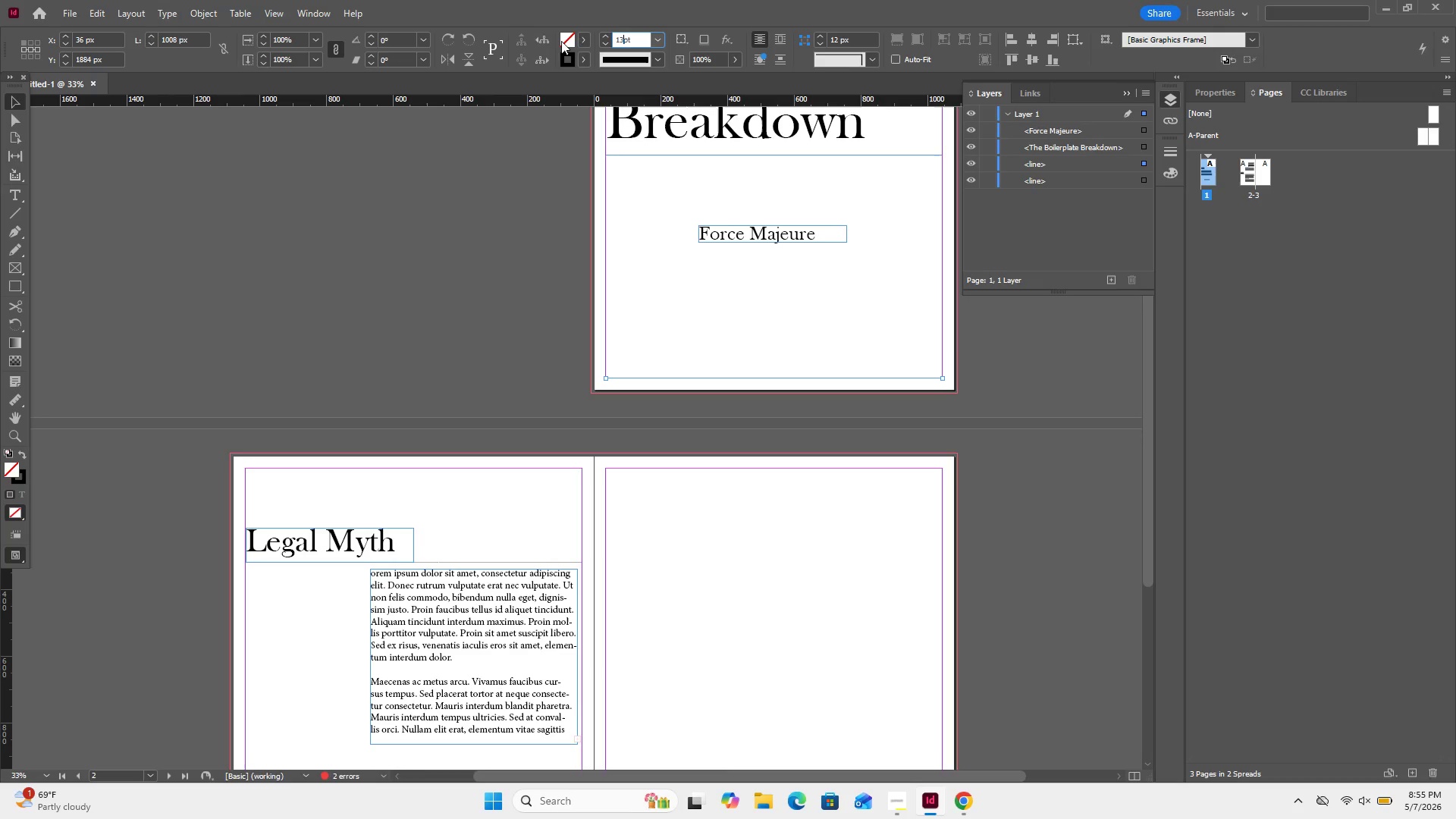 
key(Backspace)
 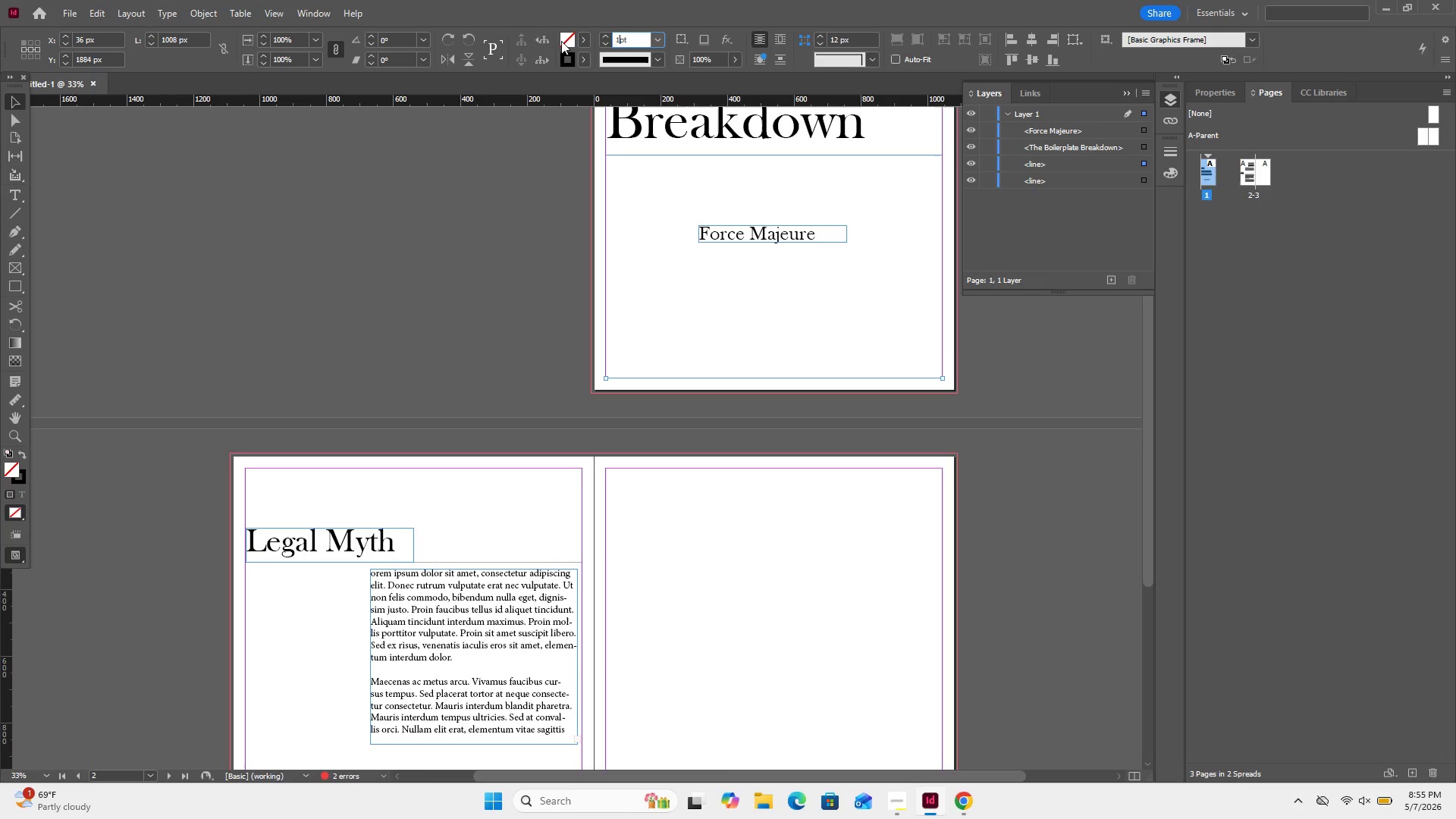 
key(Backspace)
 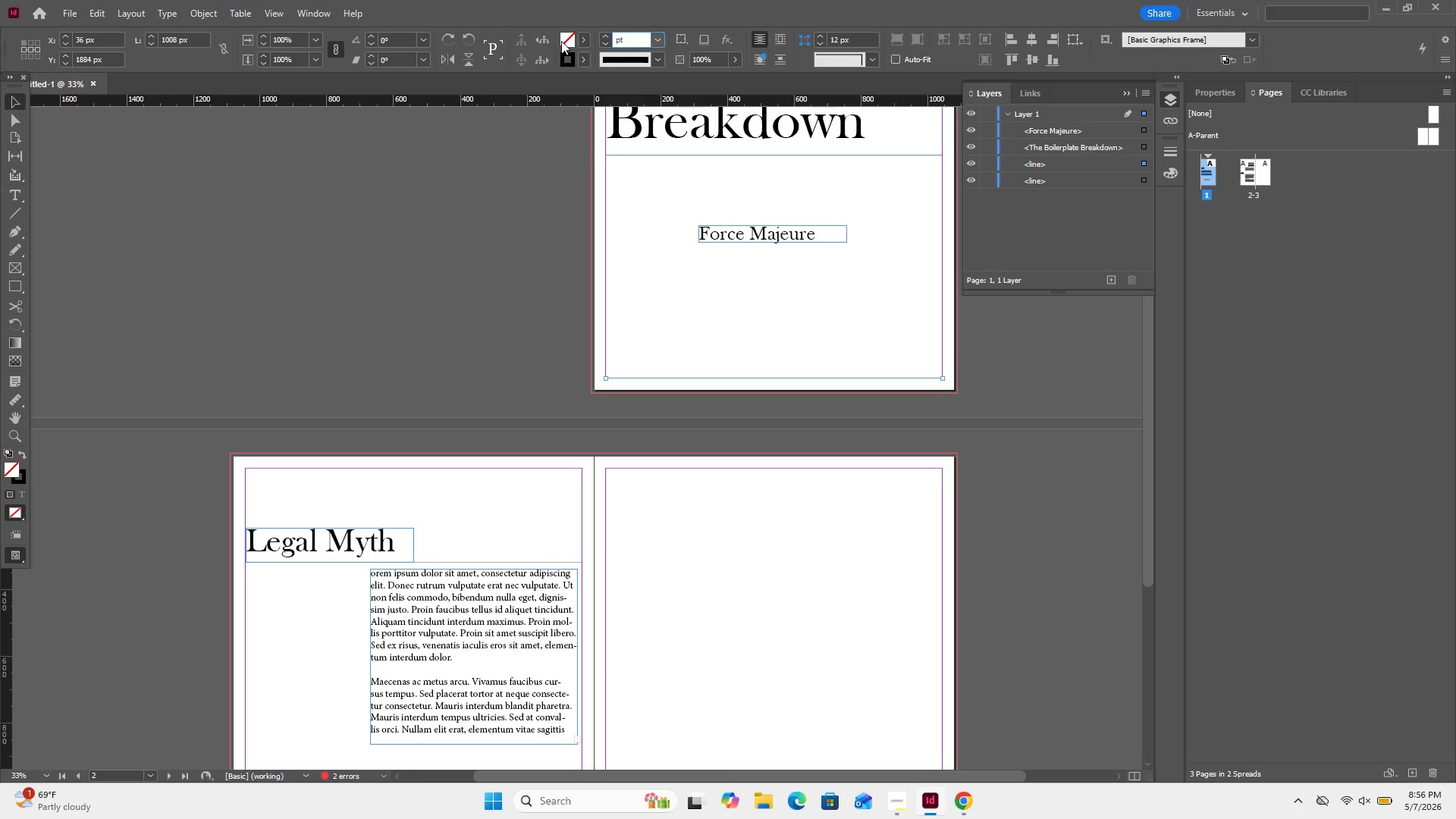 
key(Numpad3)
 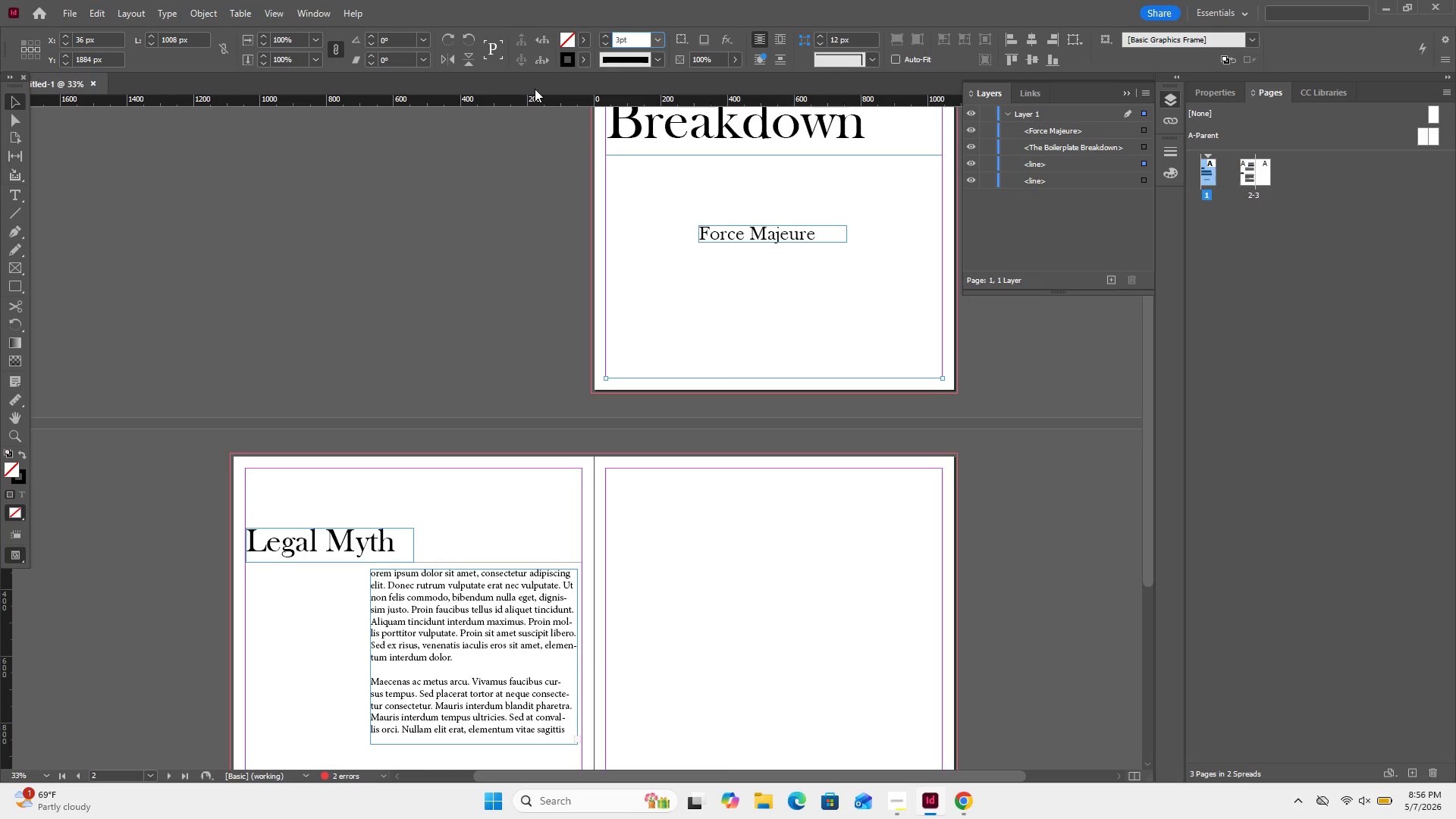 
left_click([532, 158])
 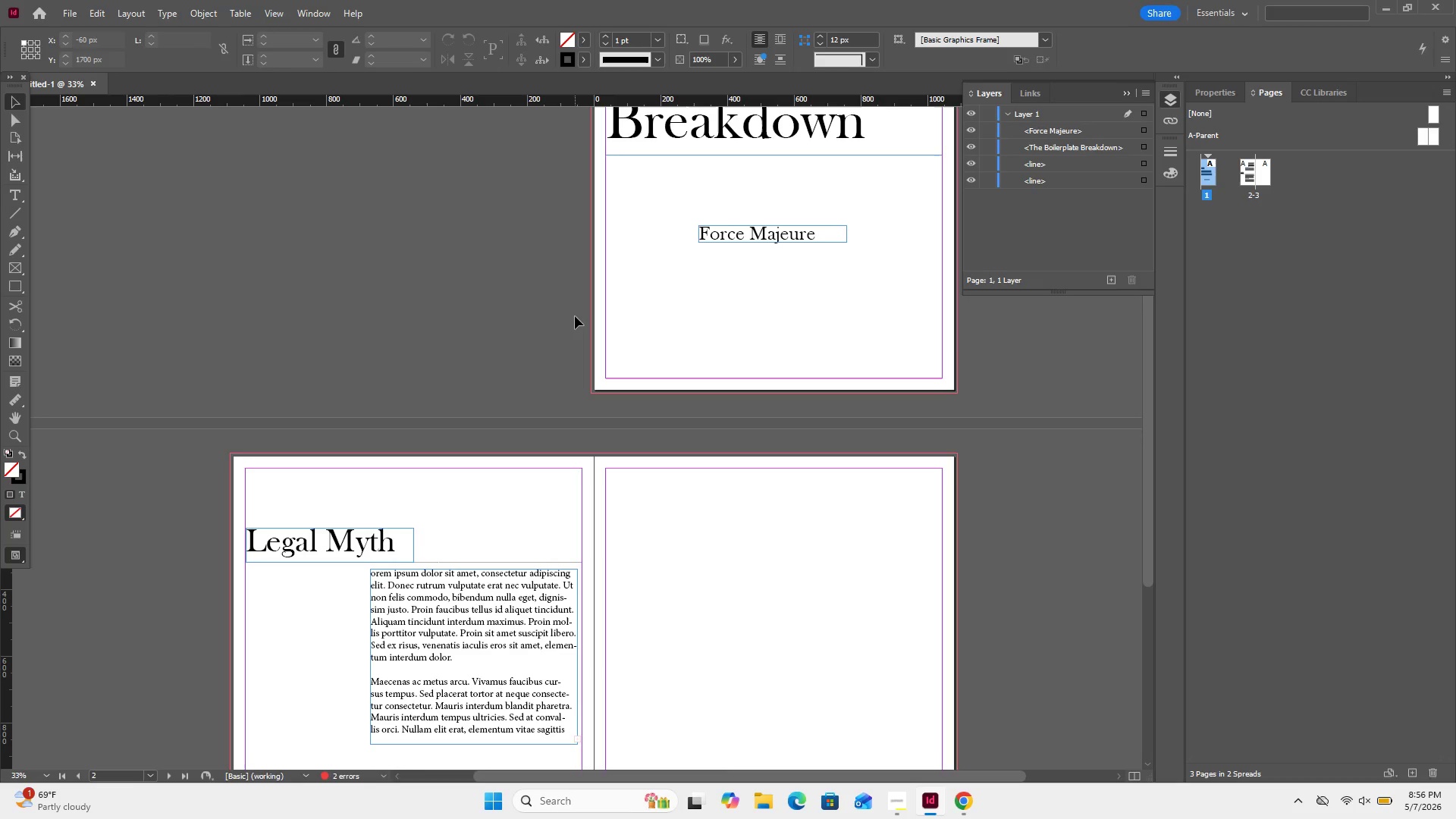 
wait(16.5)
 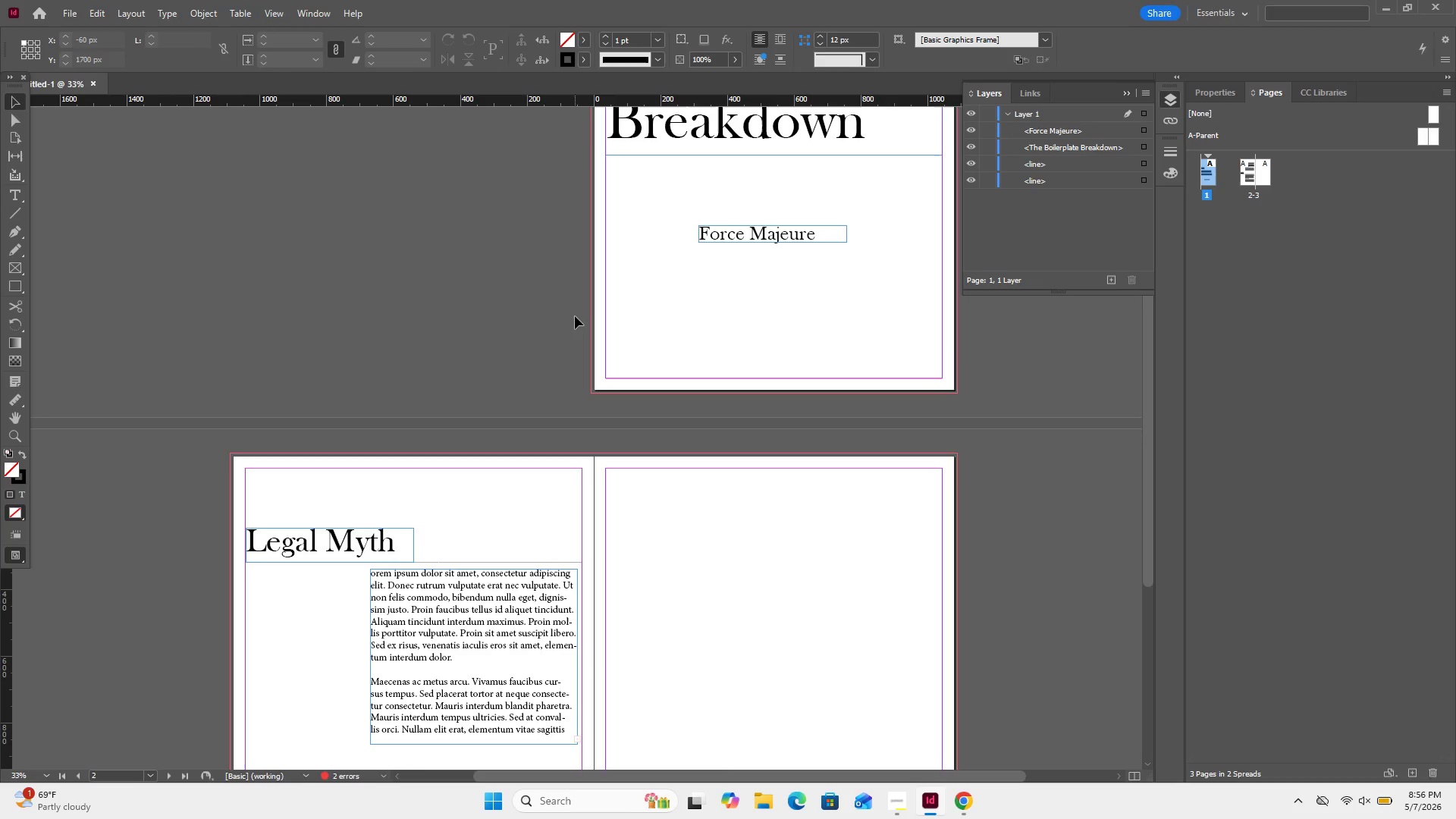 
left_click([890, 811])